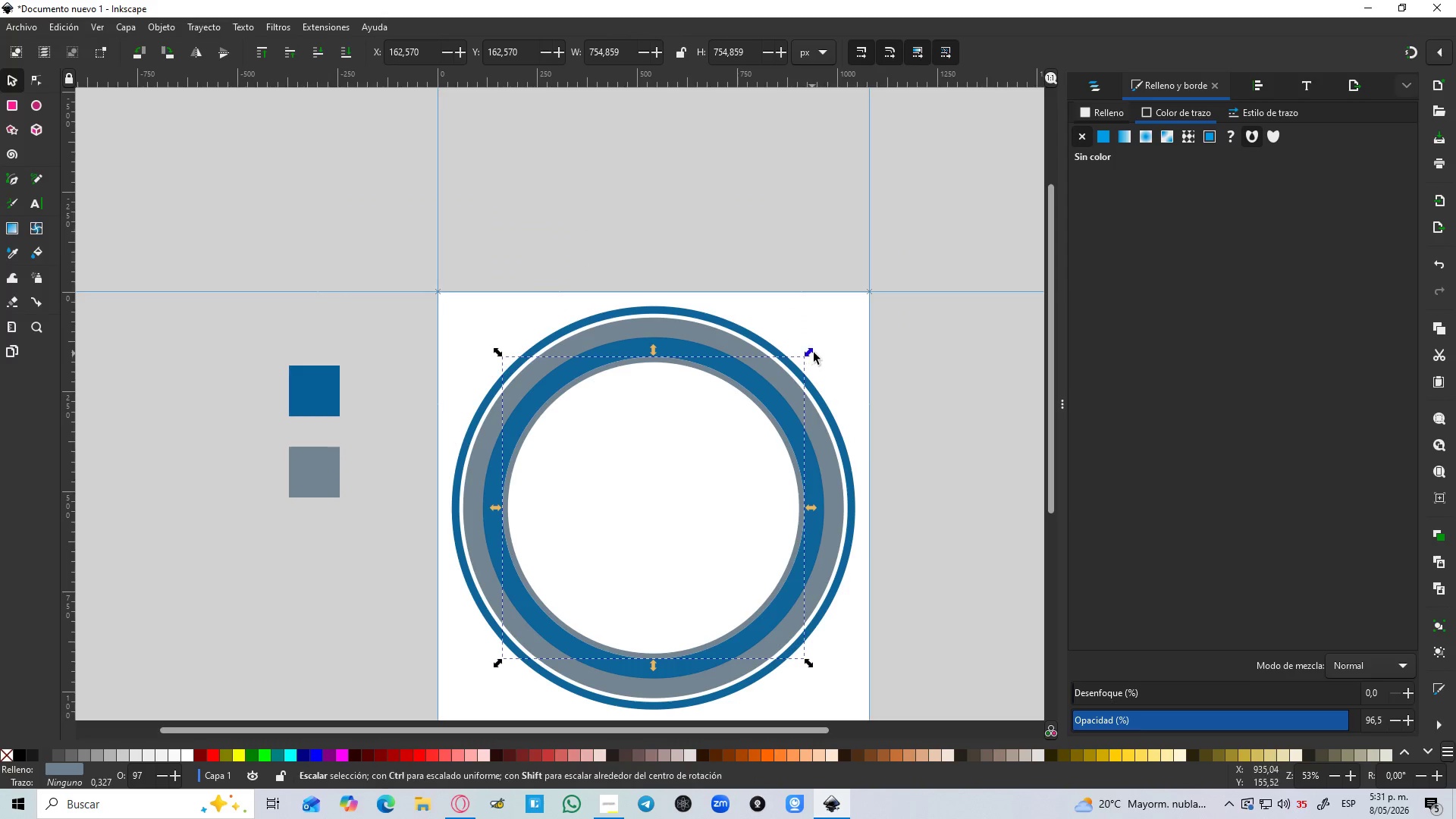 
hold_key(key=ShiftLeft, duration=1.5)
left_click_drag(start_coordinate=[806, 355], to_coordinate=[802, 359])
 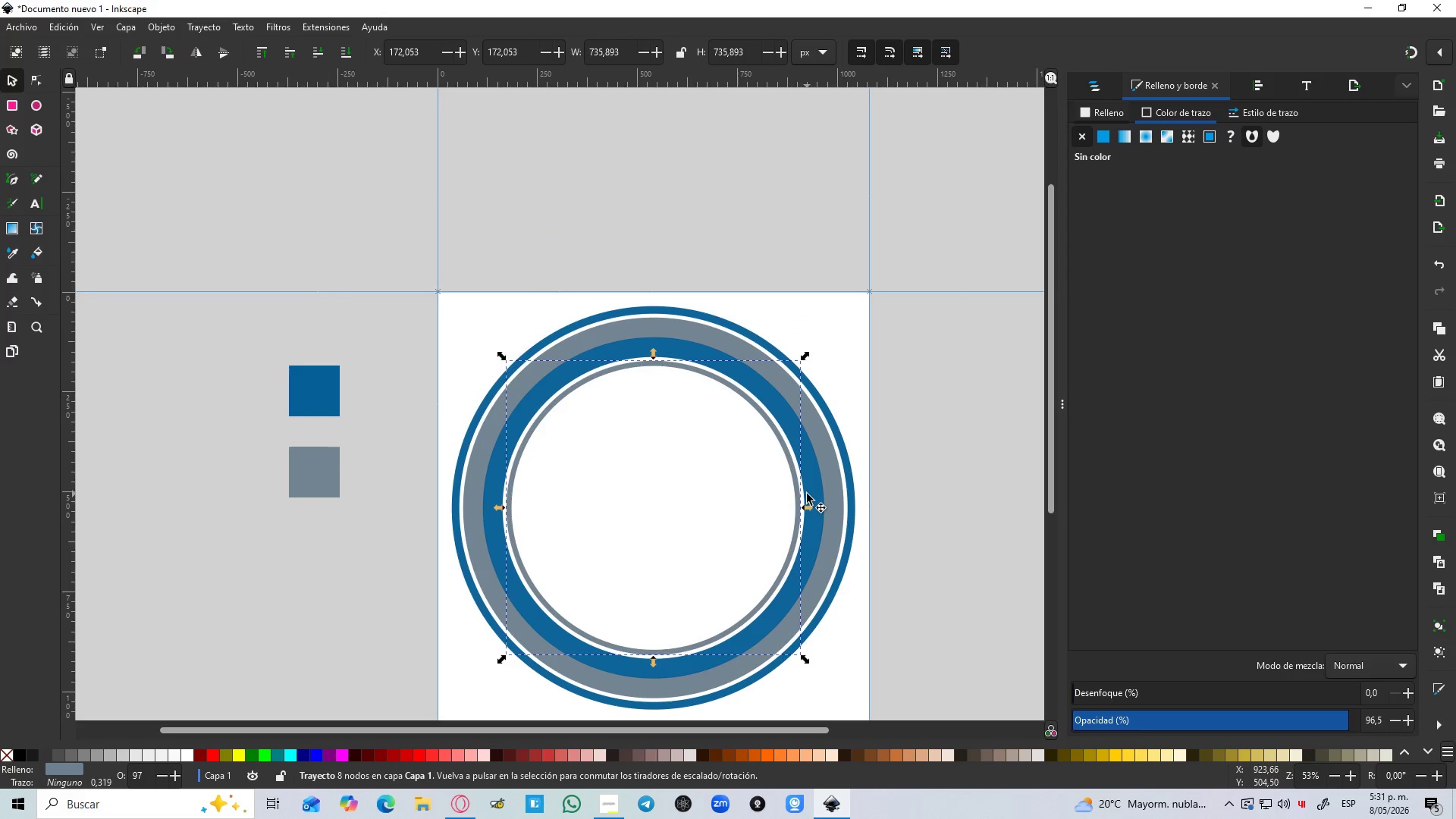 
left_click([814, 495])
 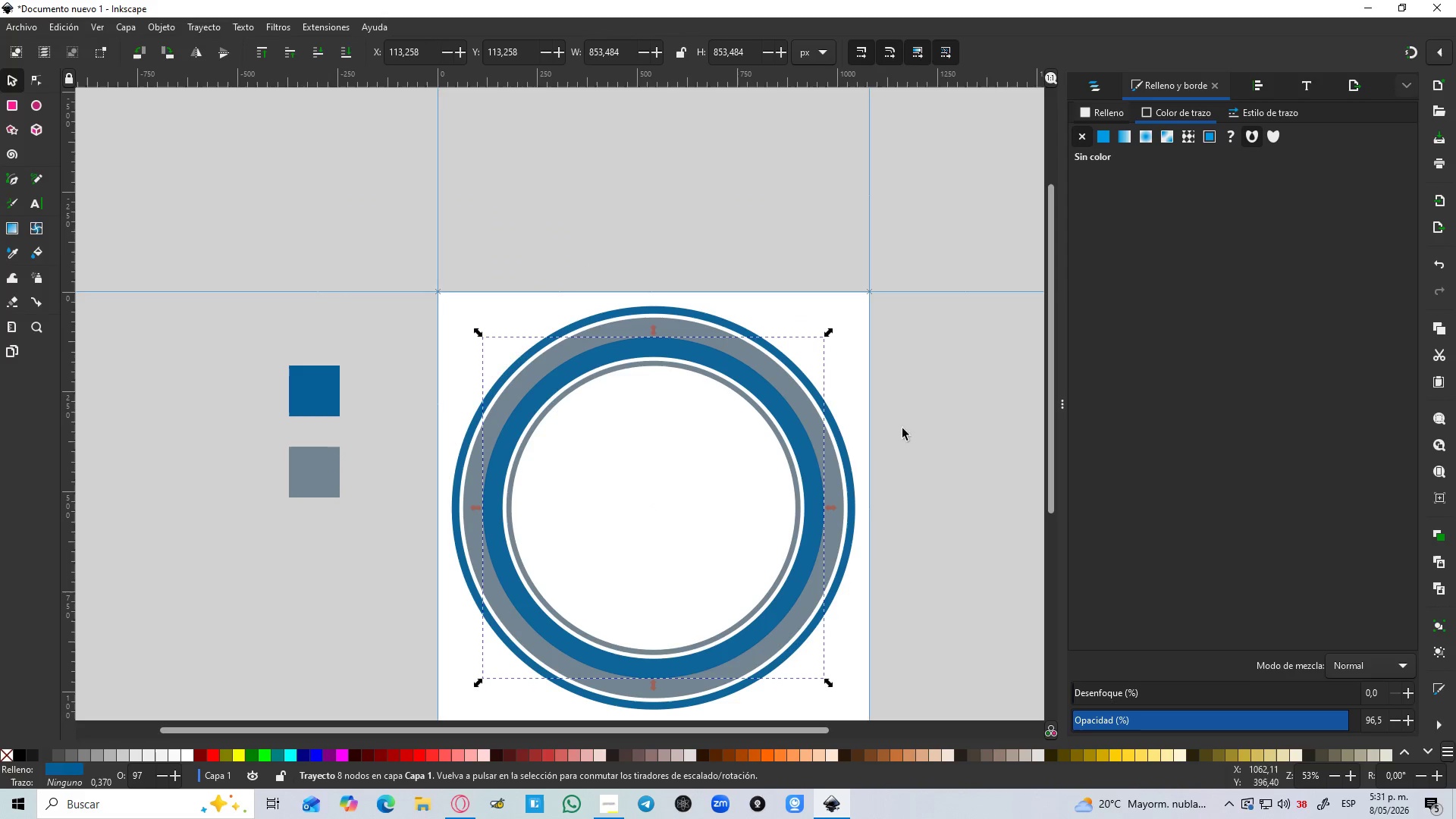 
left_click([946, 391])
 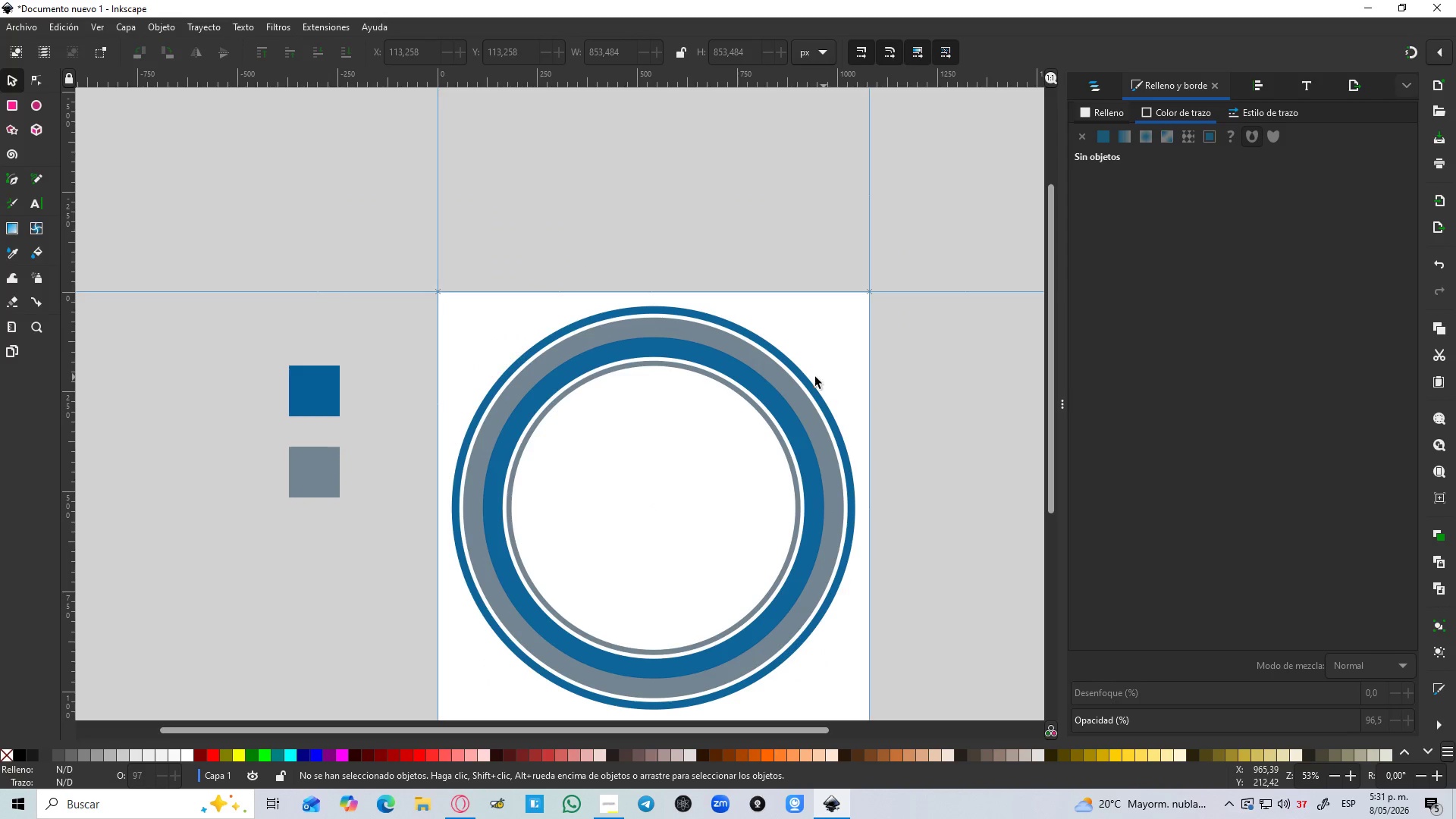 
hold_key(key=ControlLeft, duration=0.7)
 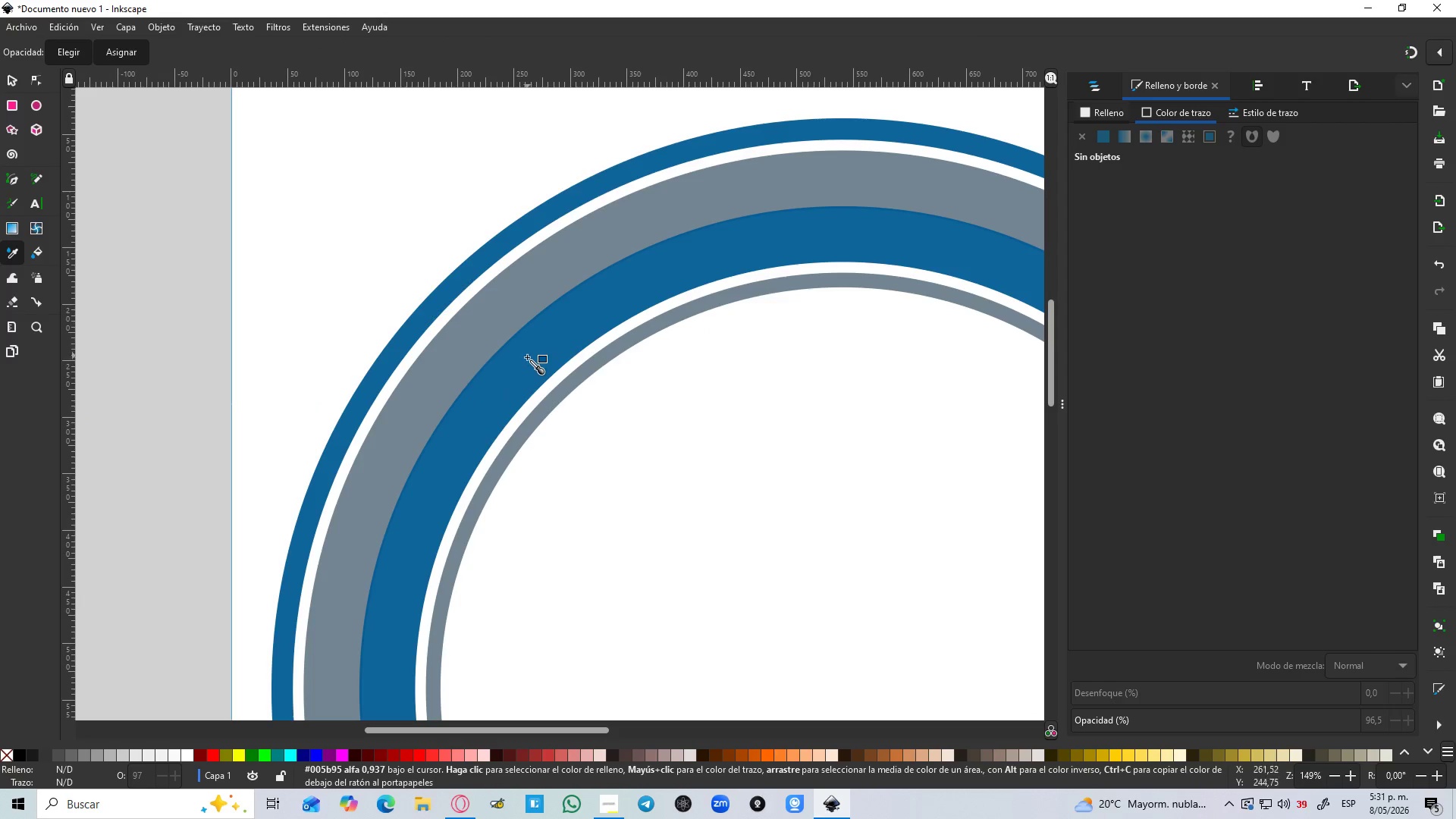 
key(D)
 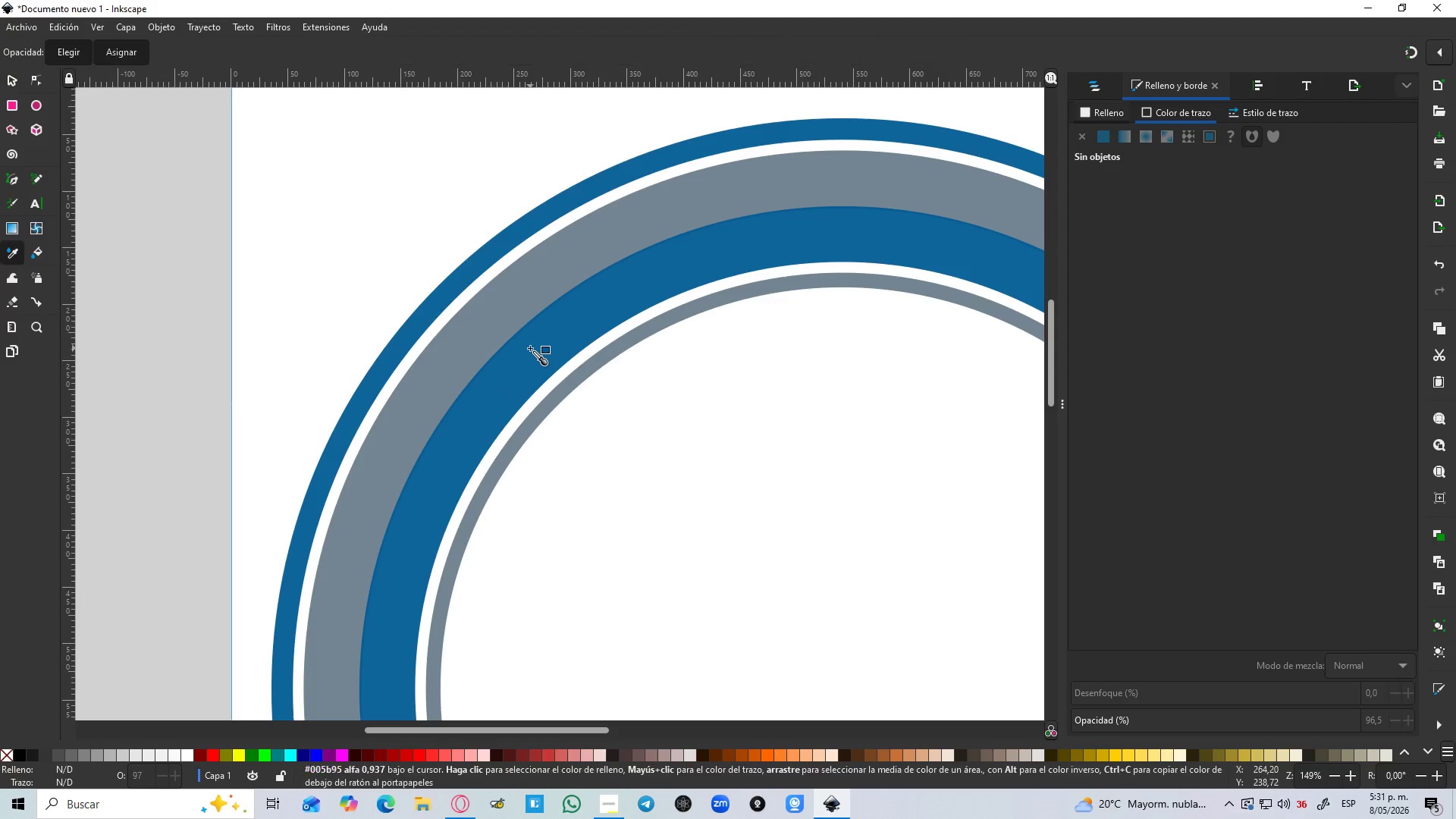 
scroll: coordinate [550, 409], scroll_direction: up, amount: 3.0
 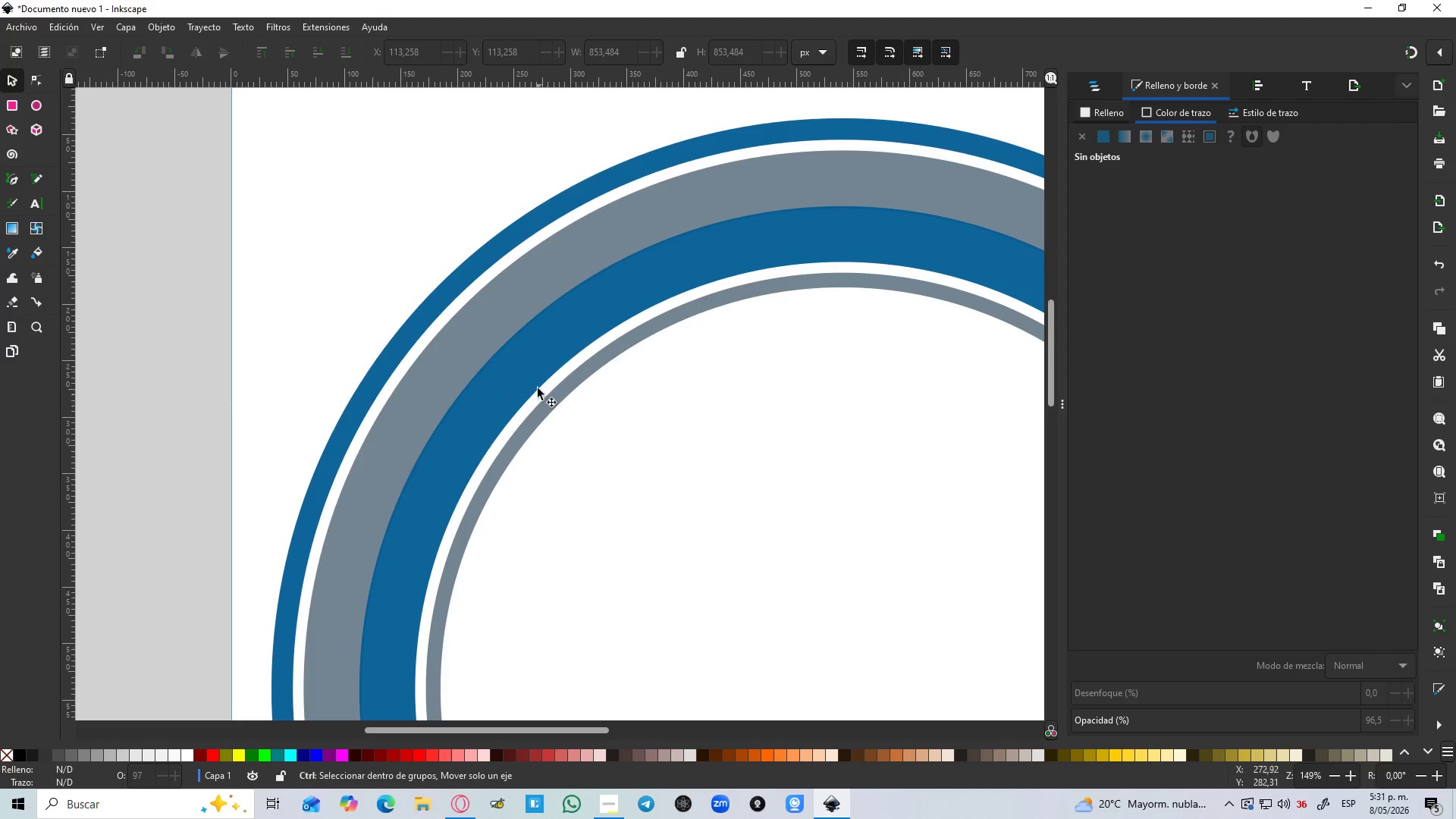 
left_click([530, 348])
 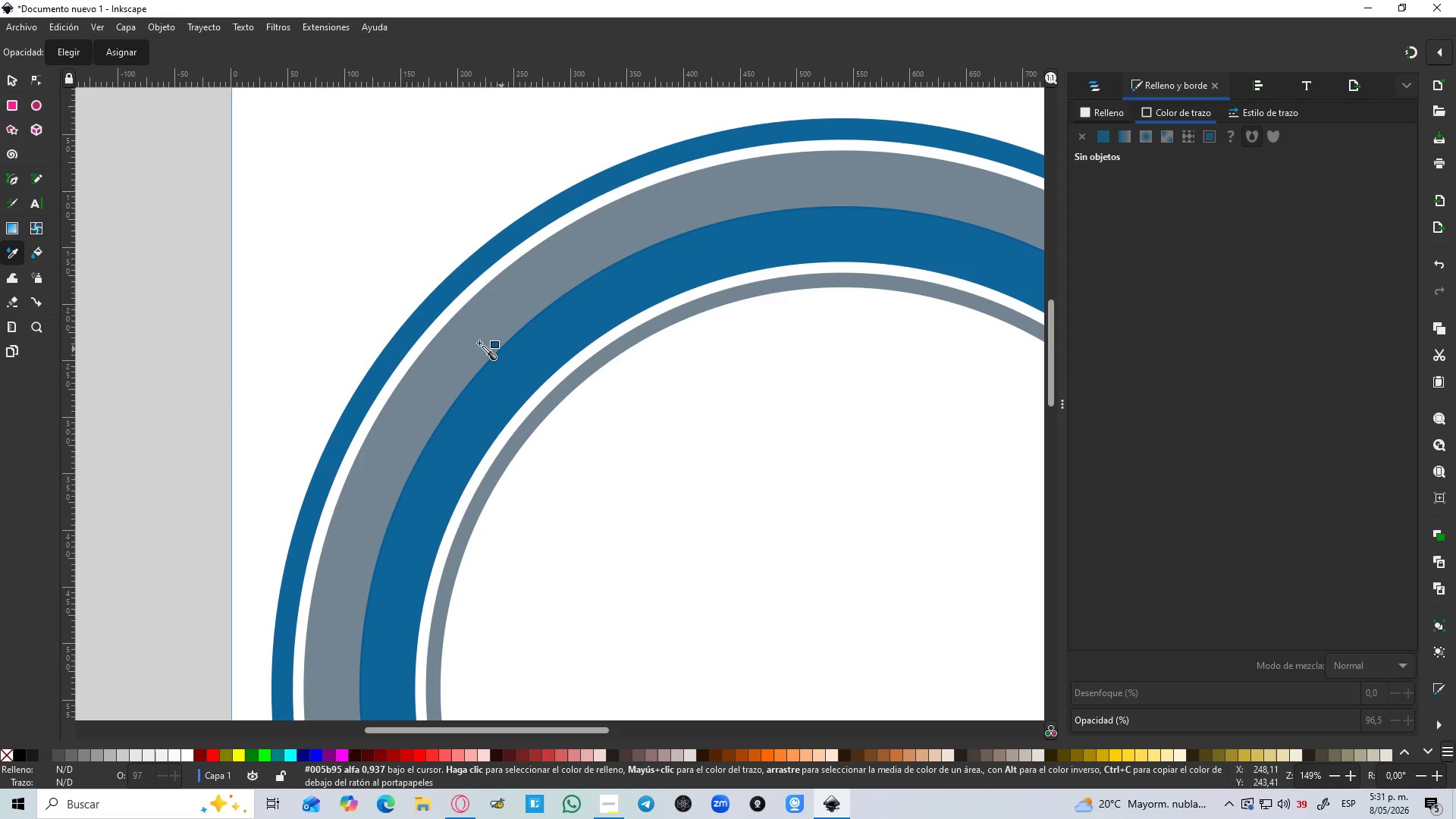 
key(Control+ControlLeft)
 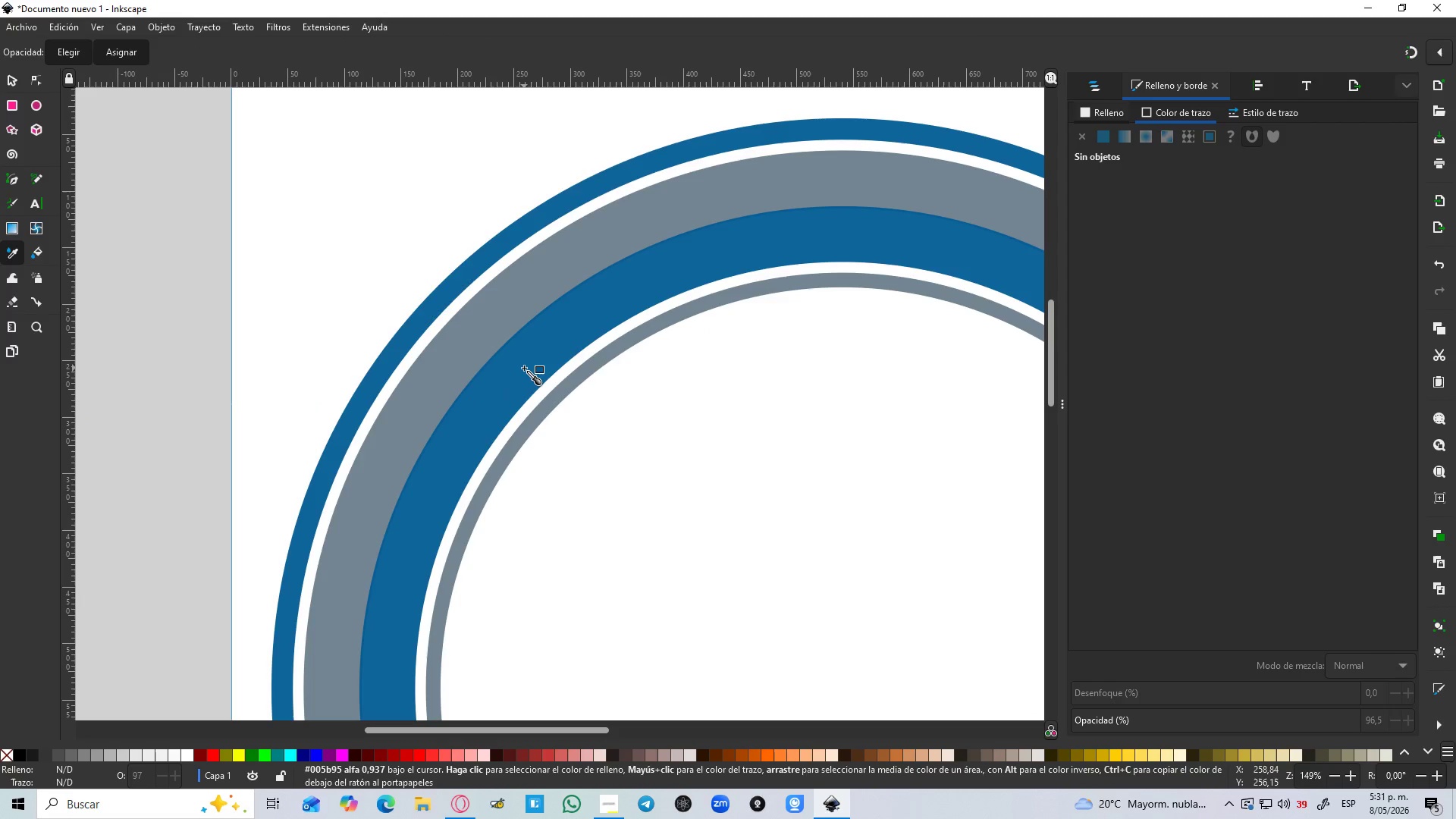 
left_click([524, 368])
 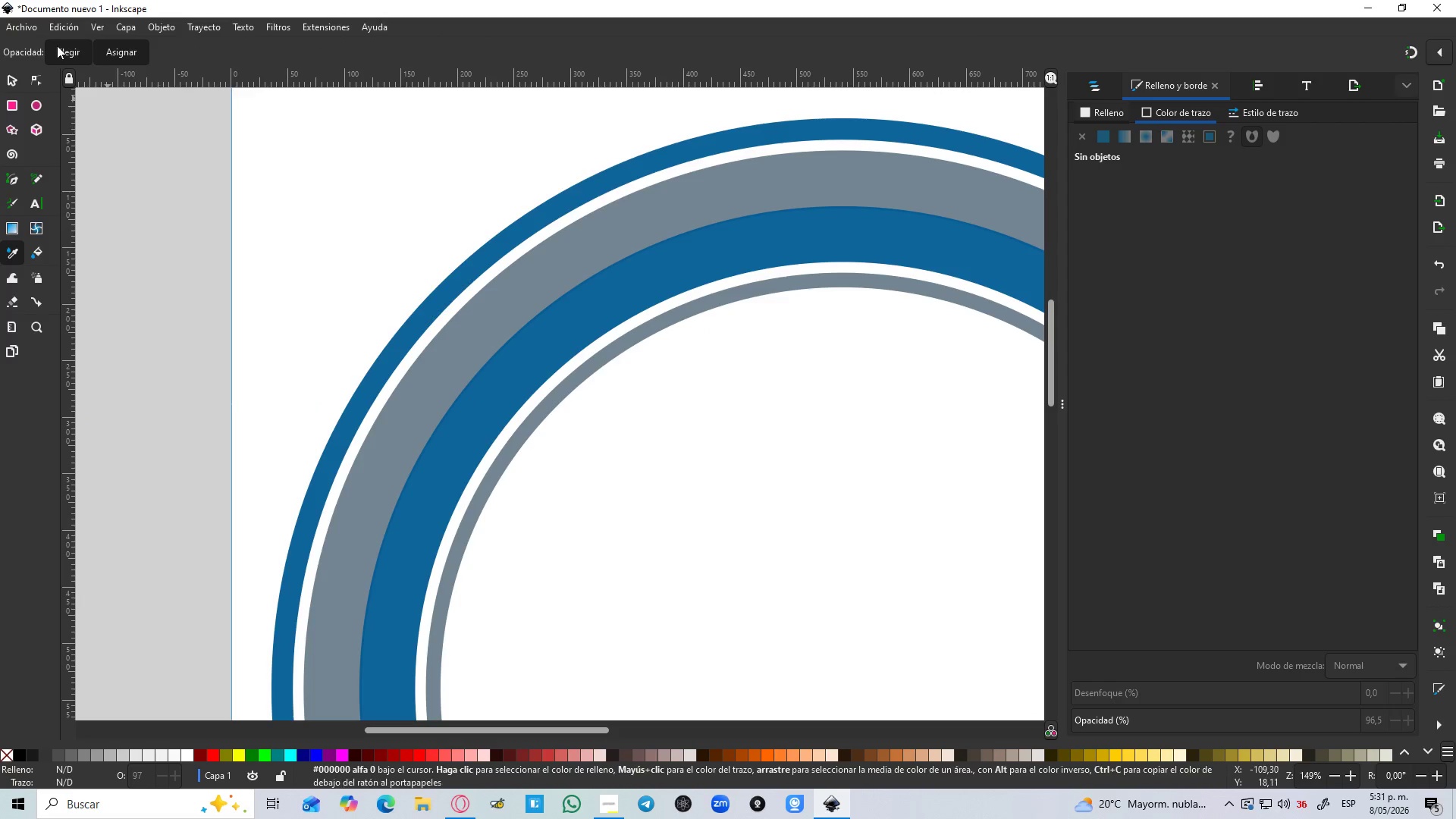 
type(sd)
 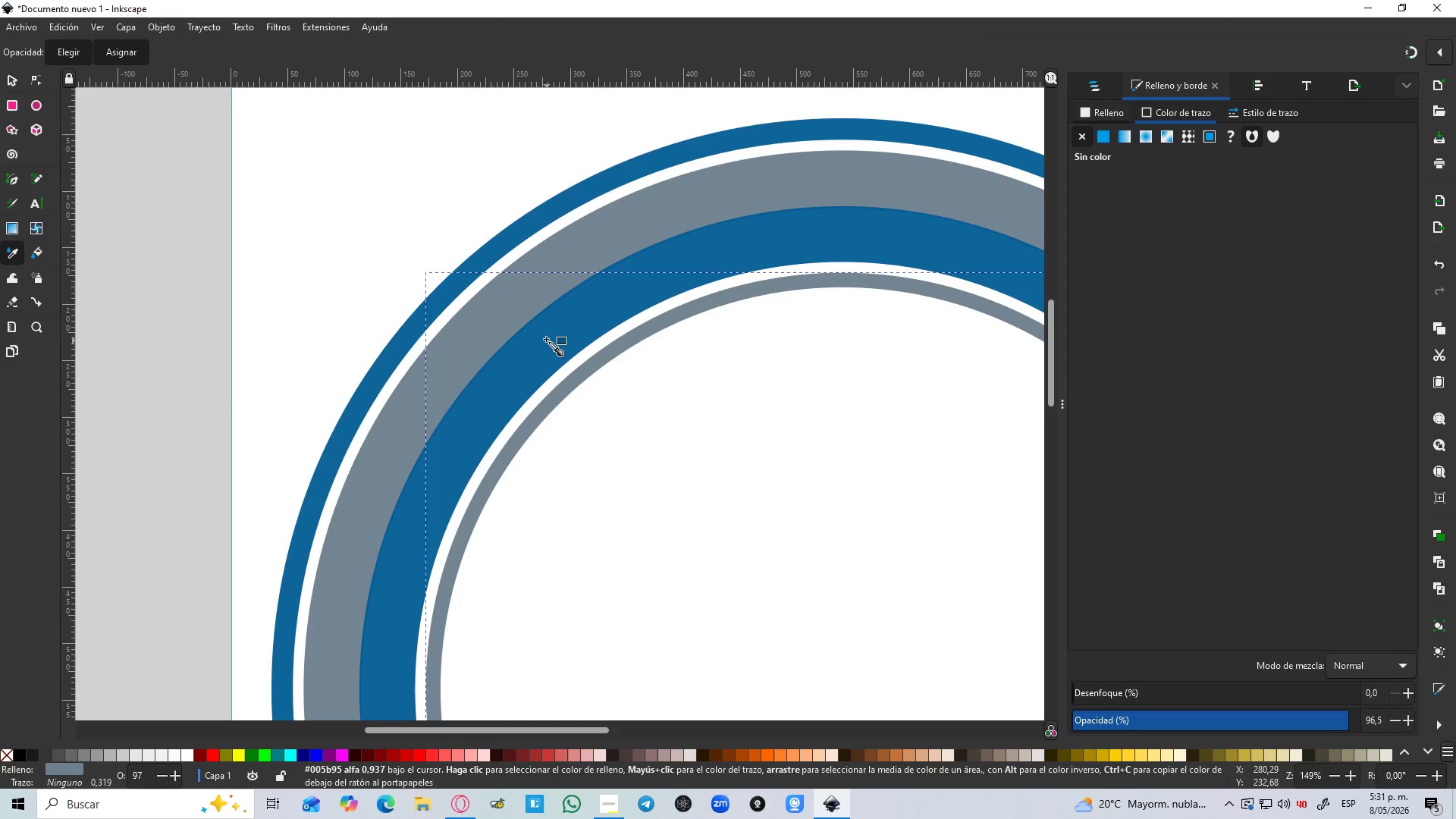 
left_click([546, 339])
 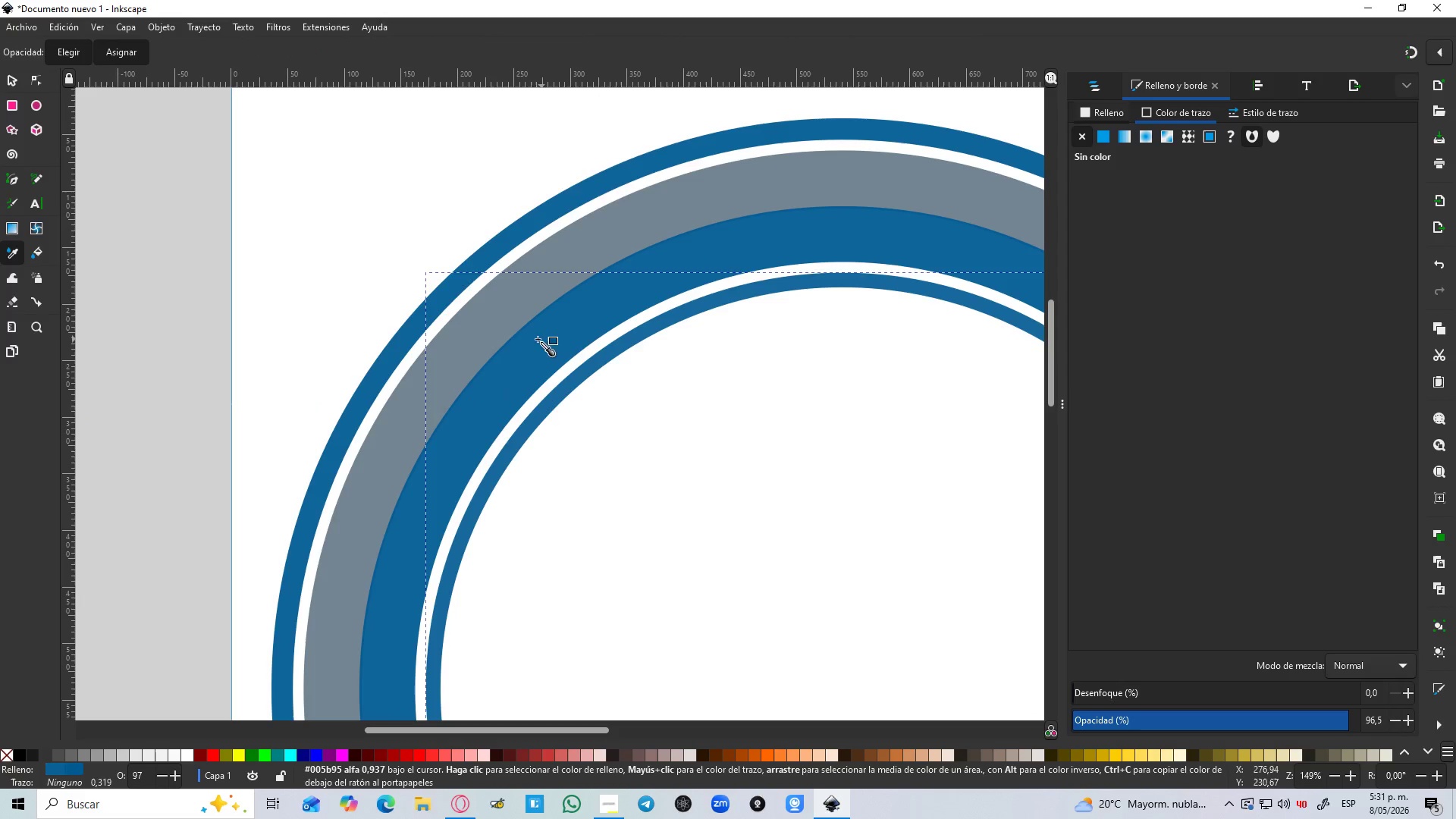 
hold_key(key=ControlLeft, duration=0.53)
scroll: coordinate [497, 336], scroll_direction: down, amount: 3.0
 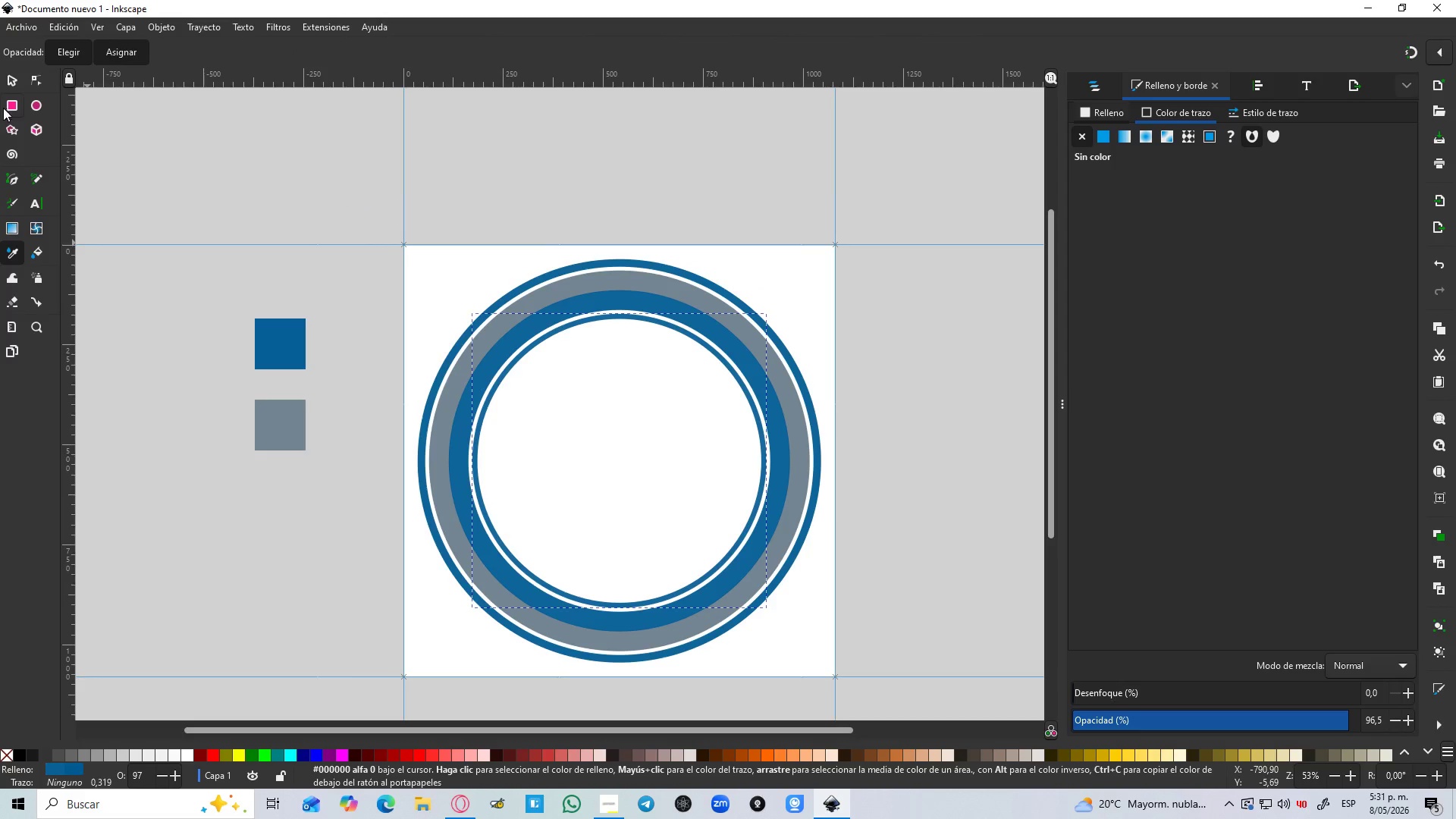 
left_click([8, 75])
 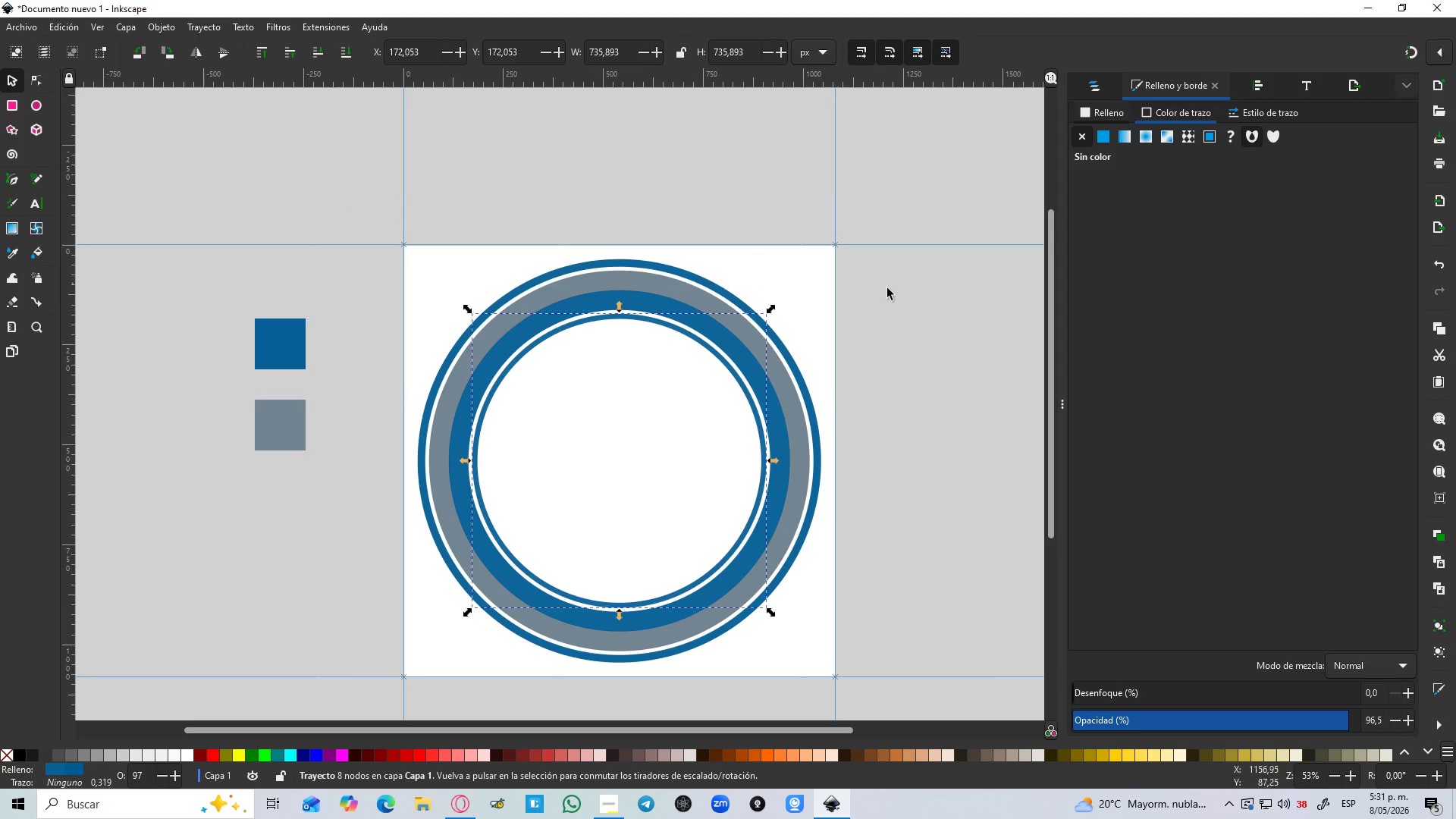 
left_click([899, 292])
 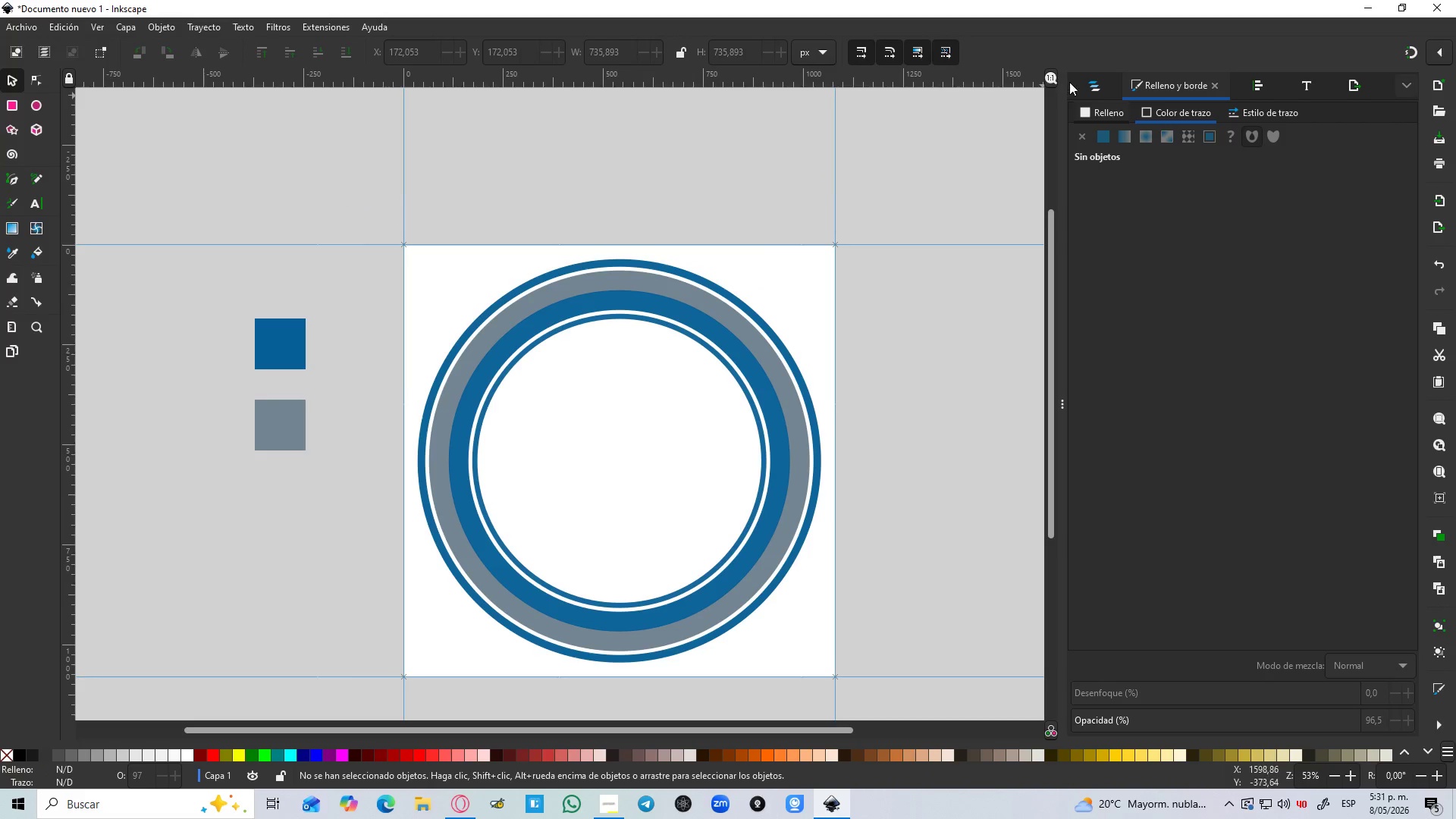 
left_click([1084, 83])
 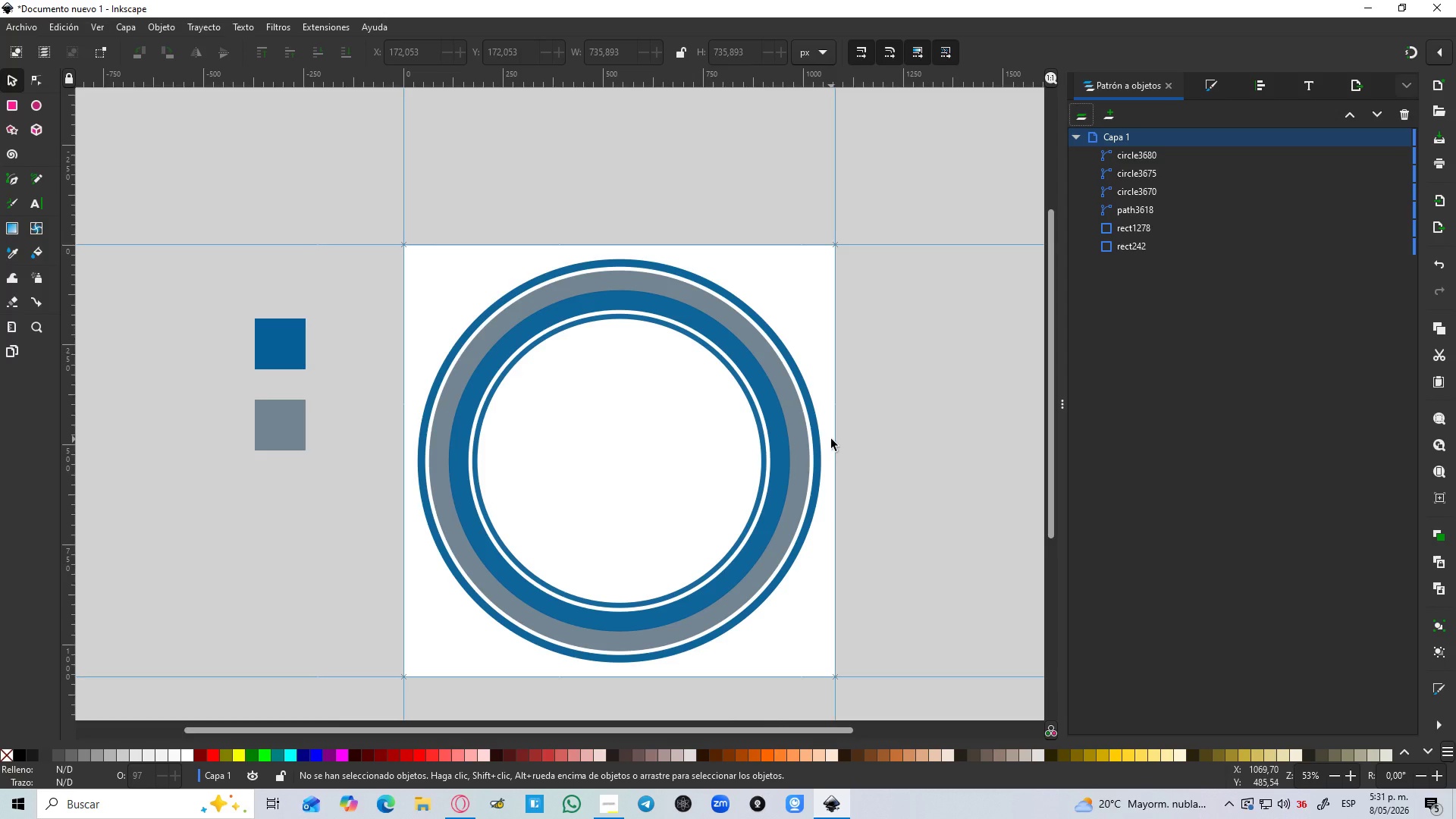 
wait(10.39)
 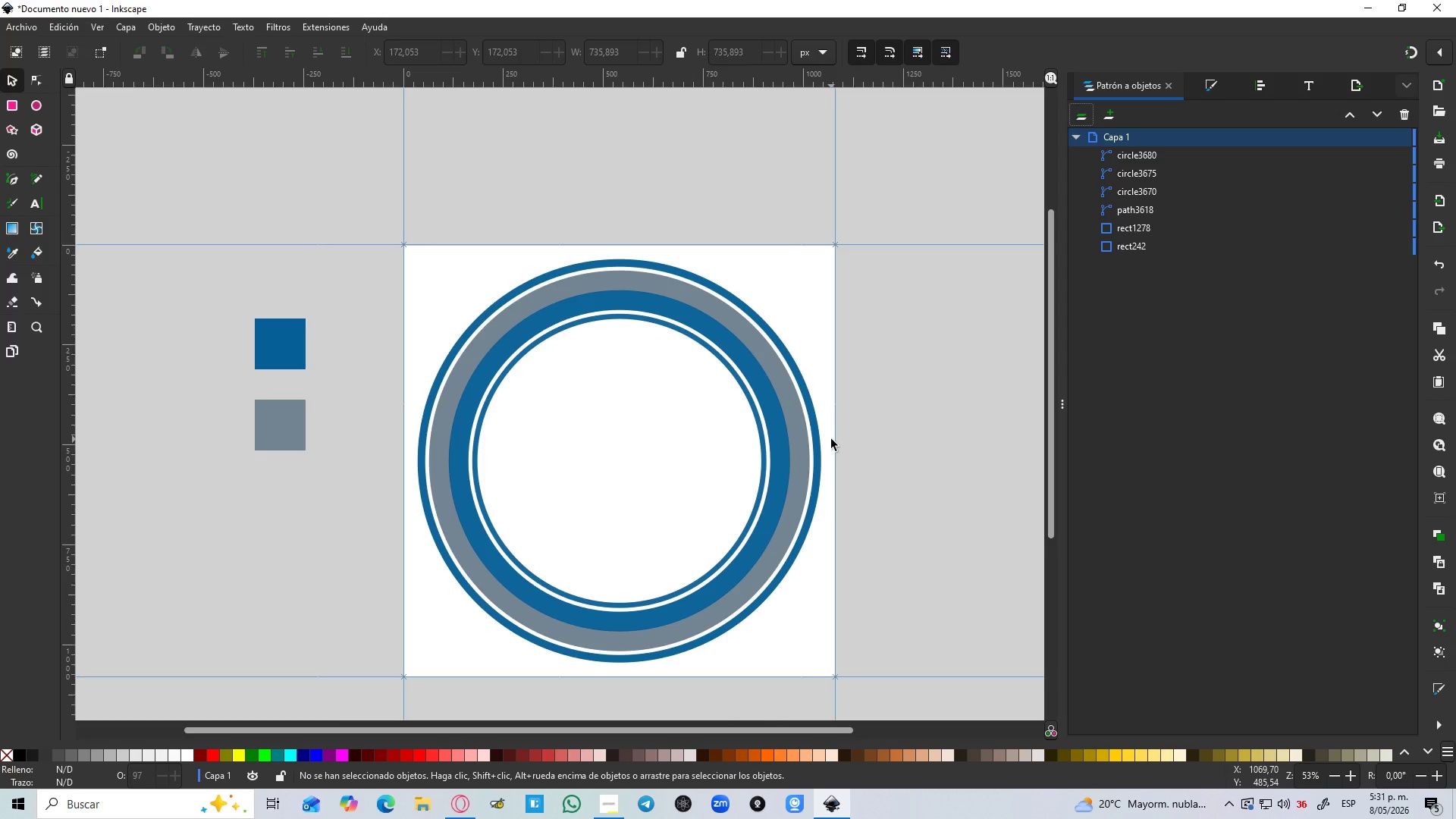 
left_click([4, 105])
 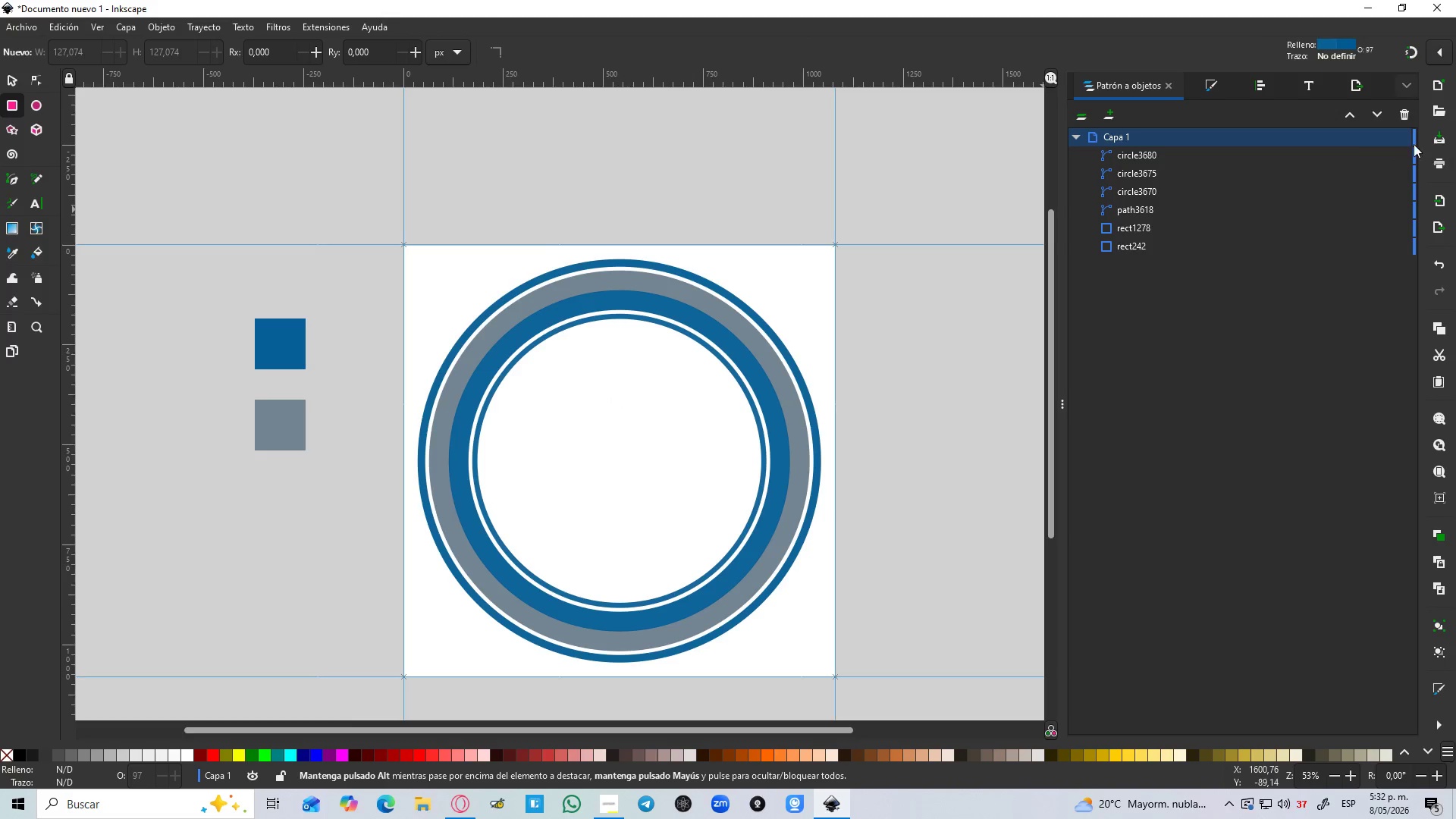 
left_click([1403, 142])
 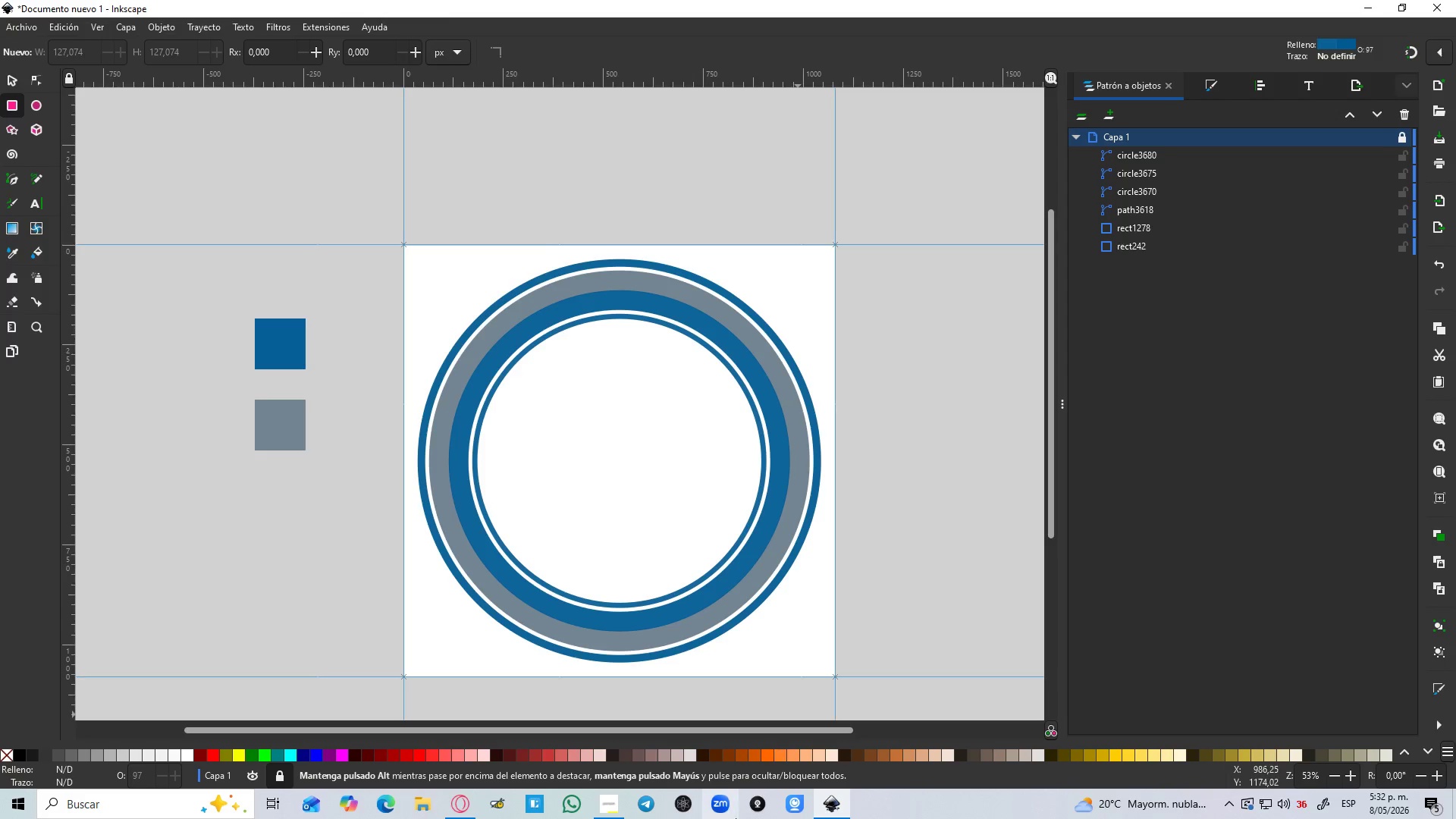 
left_click([610, 818])